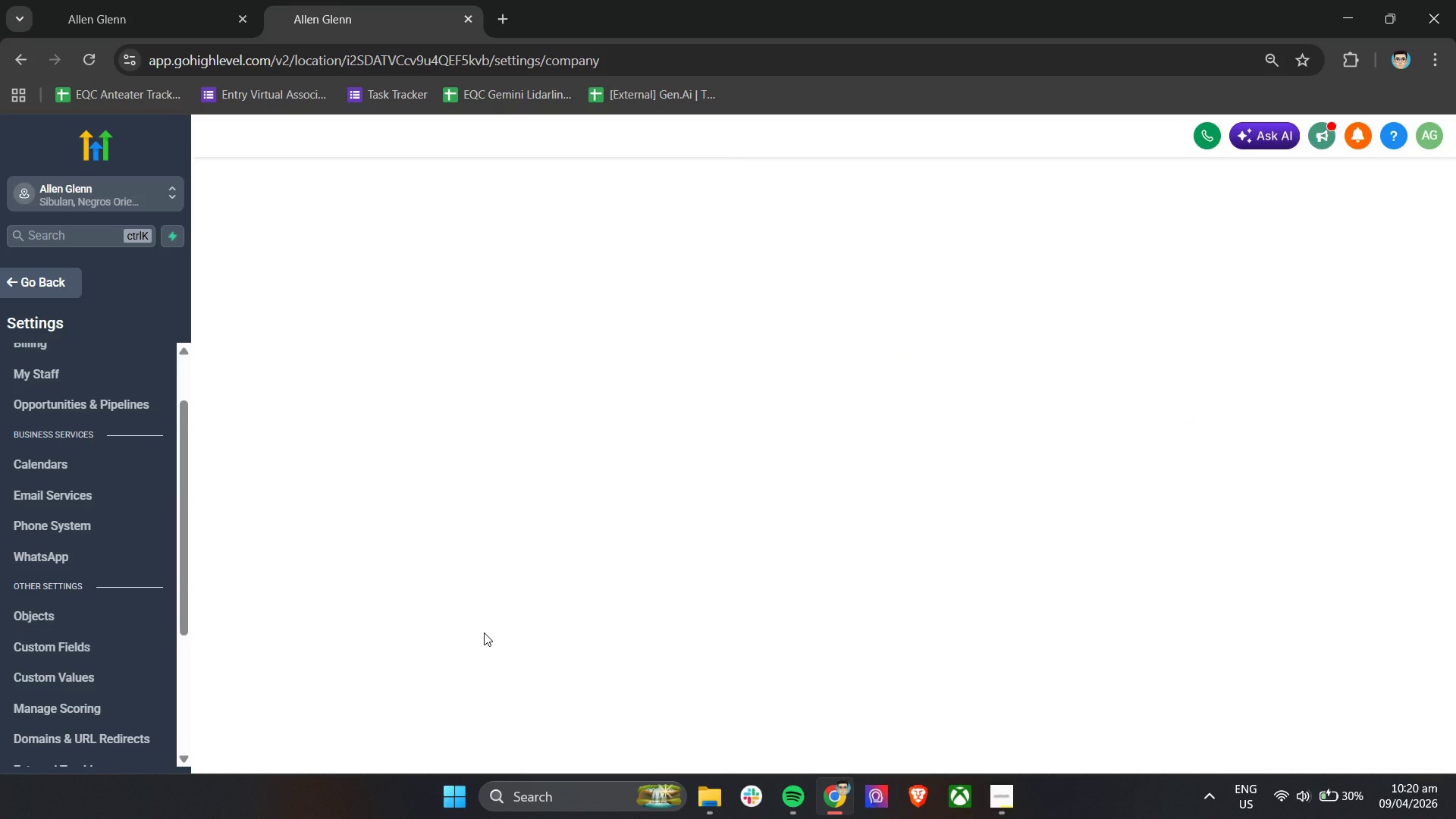 
scroll: coordinate [80, 686], scroll_direction: down, amount: 10.0
 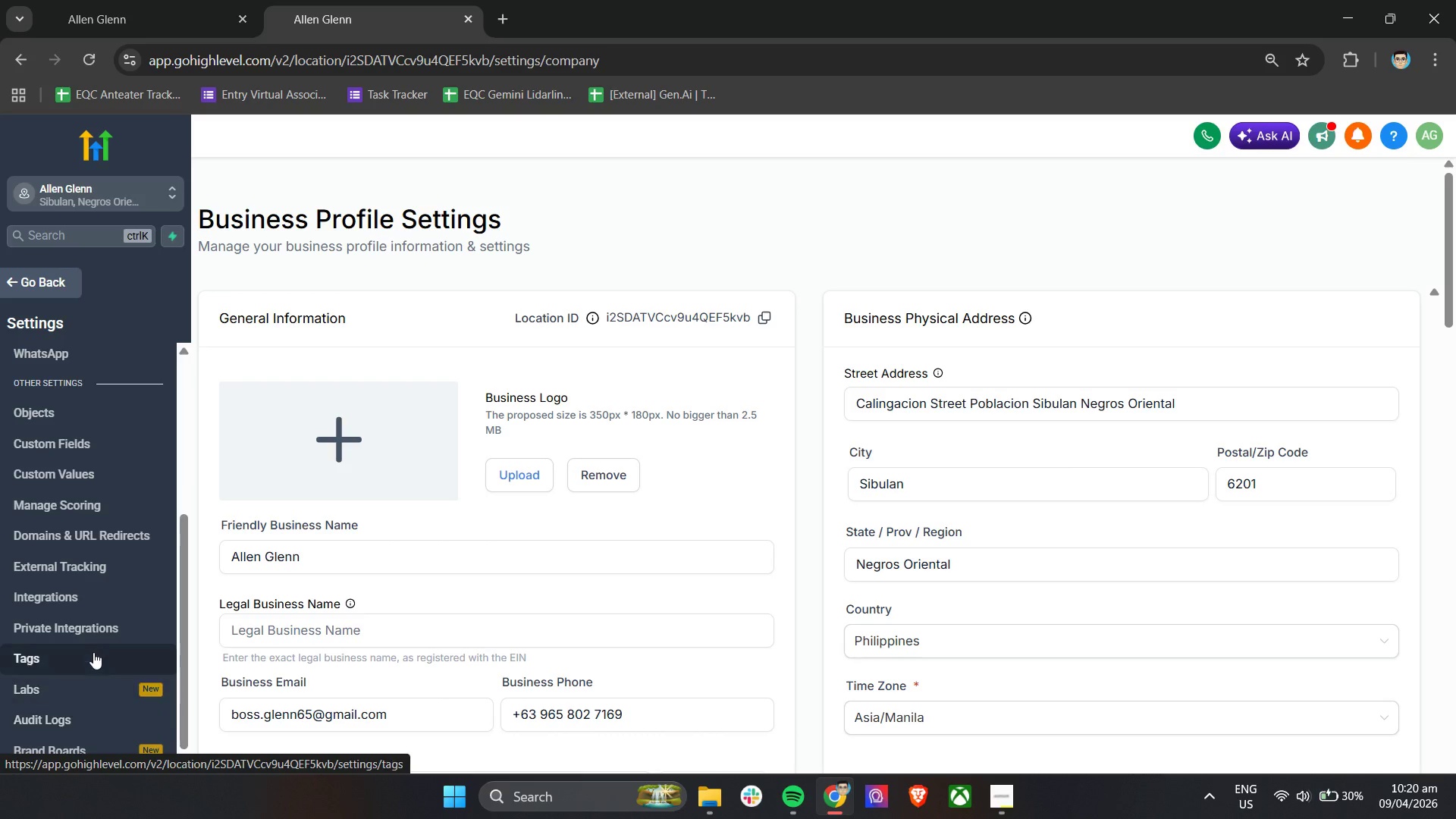 
left_click([92, 652])
 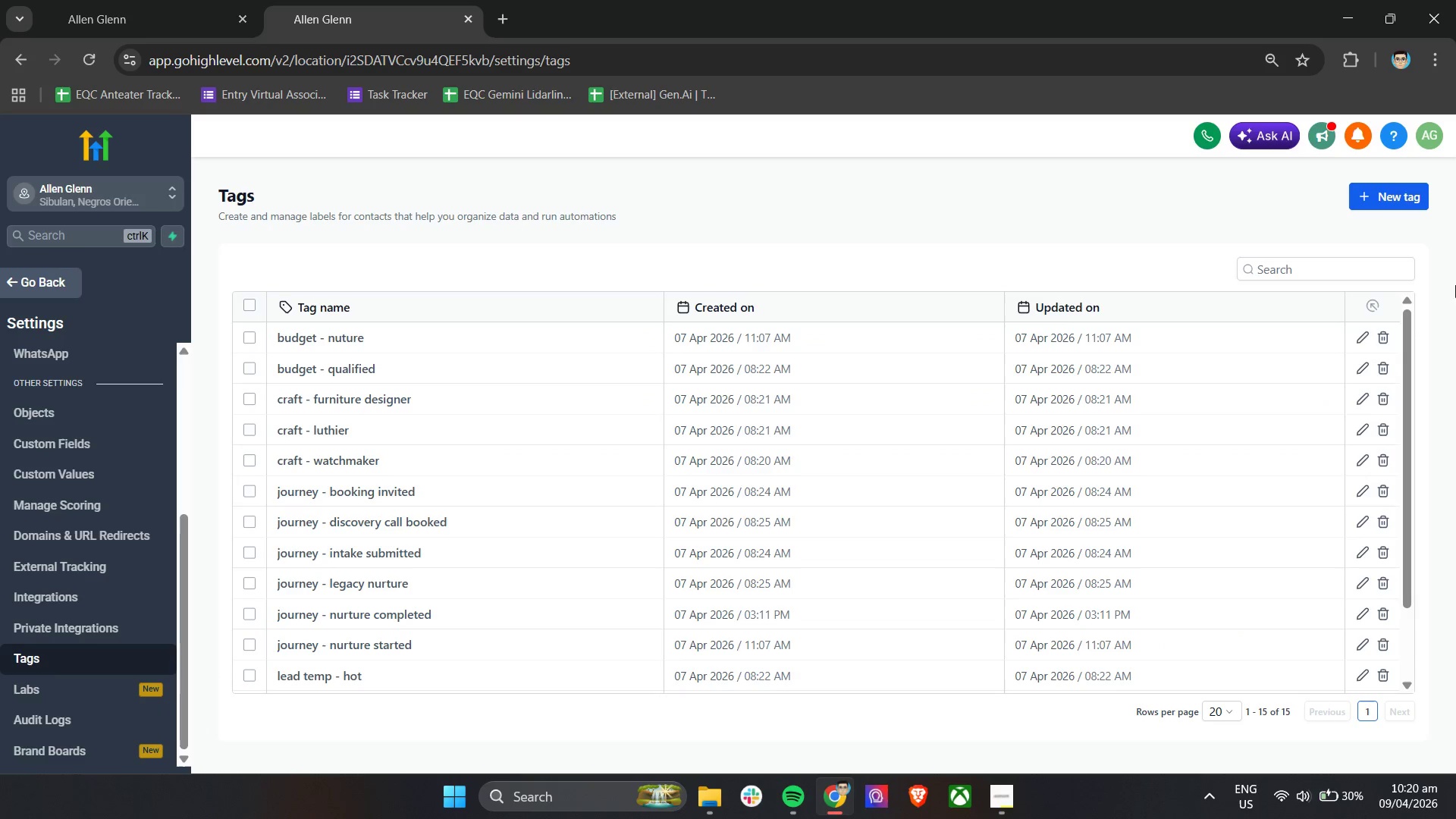 
left_click([1379, 199])
 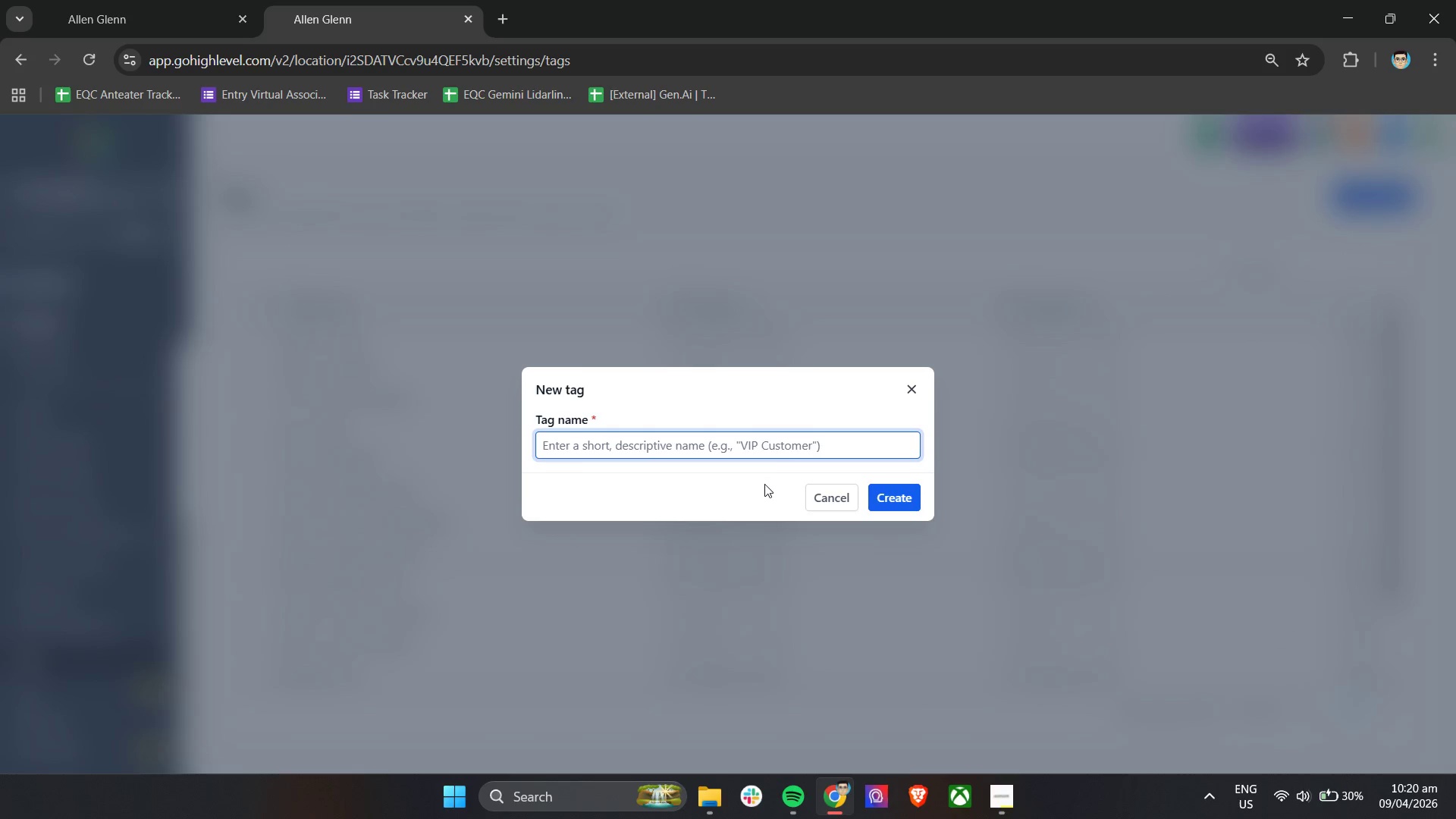 
left_click([761, 447])
 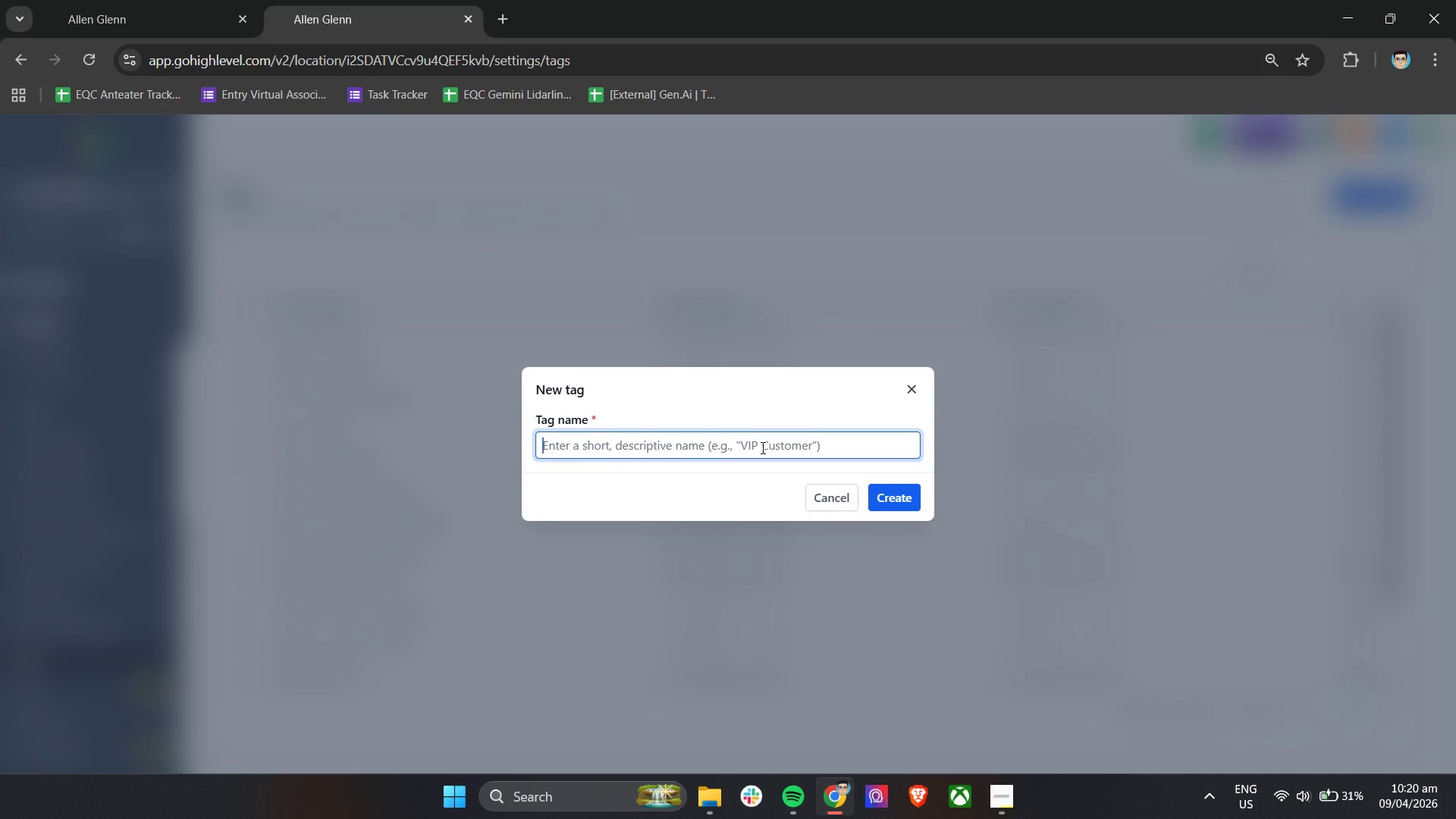 
wait(6.47)
 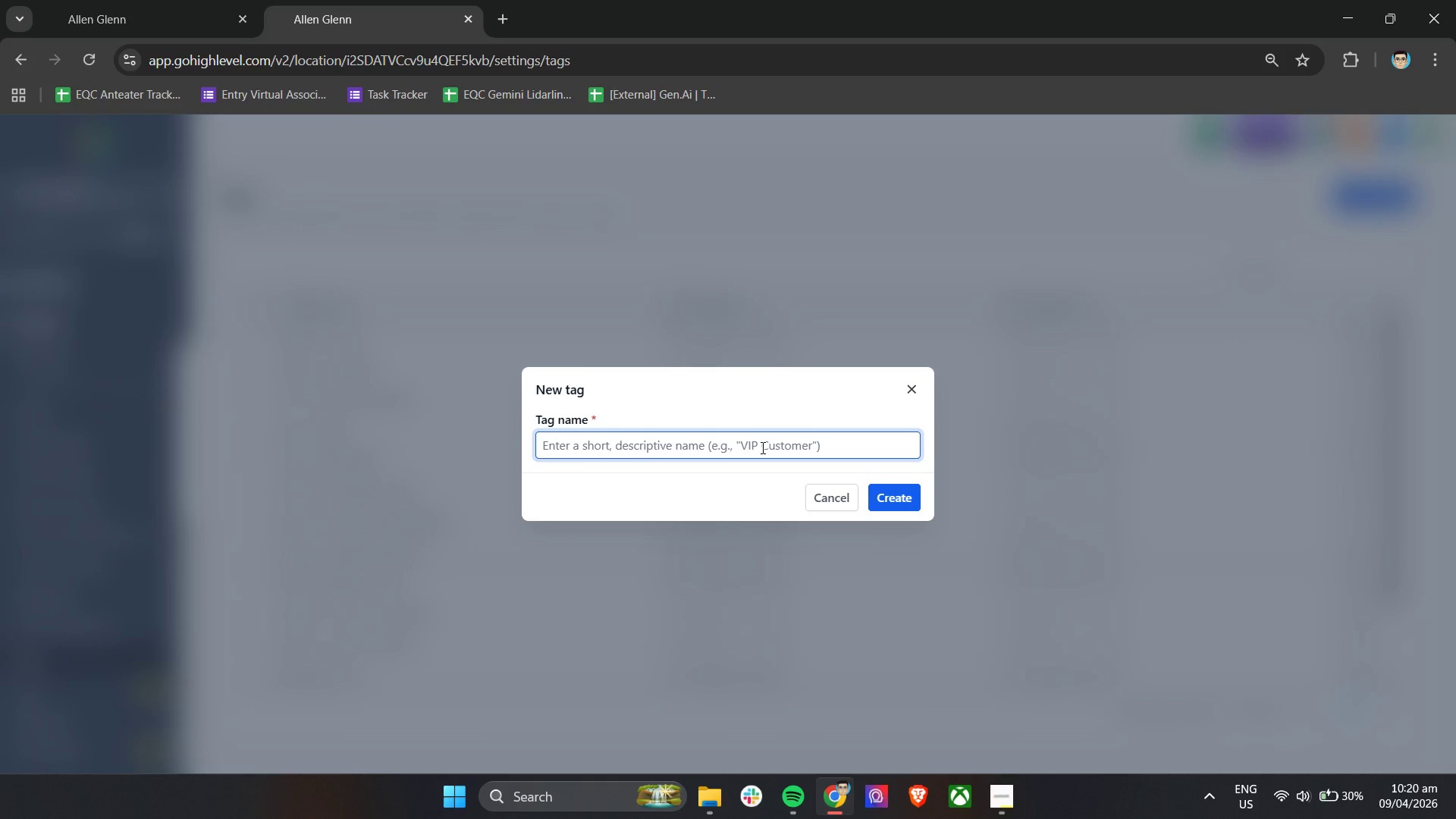 
left_click([761, 447])
 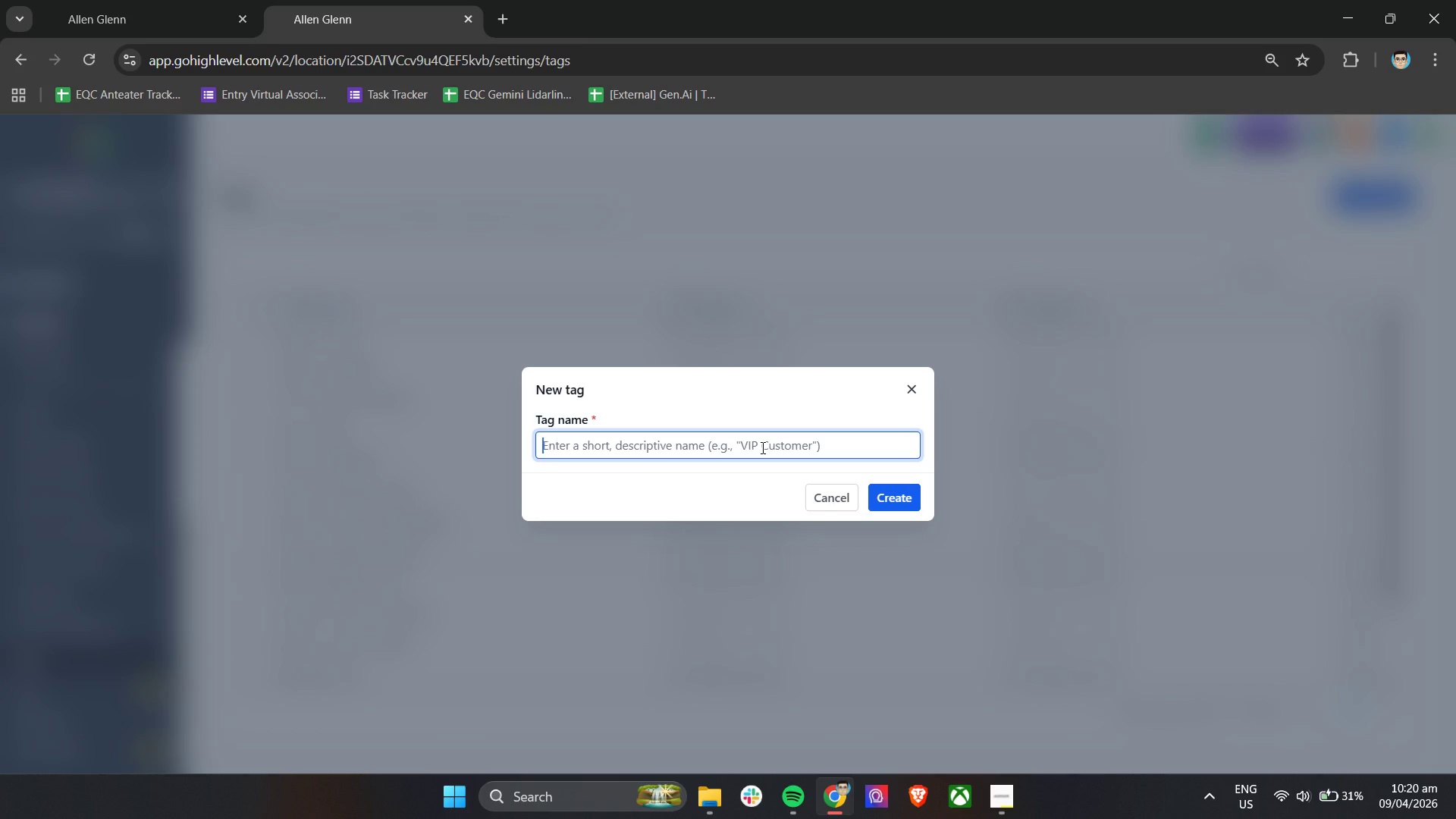 
type(Engaged - Brochure Vied)
key(Backspace)
type(wed)
 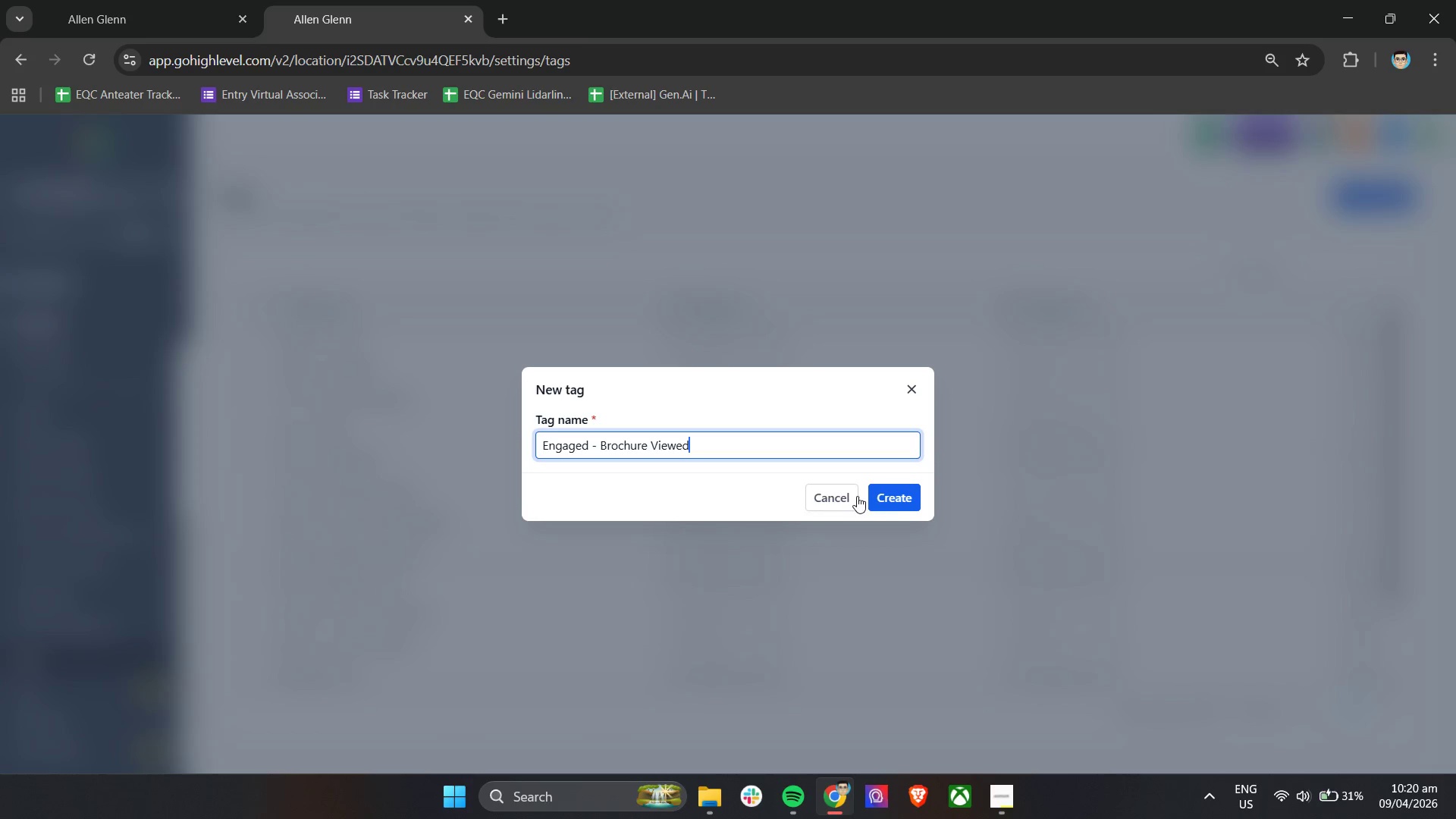 
left_click([891, 502])
 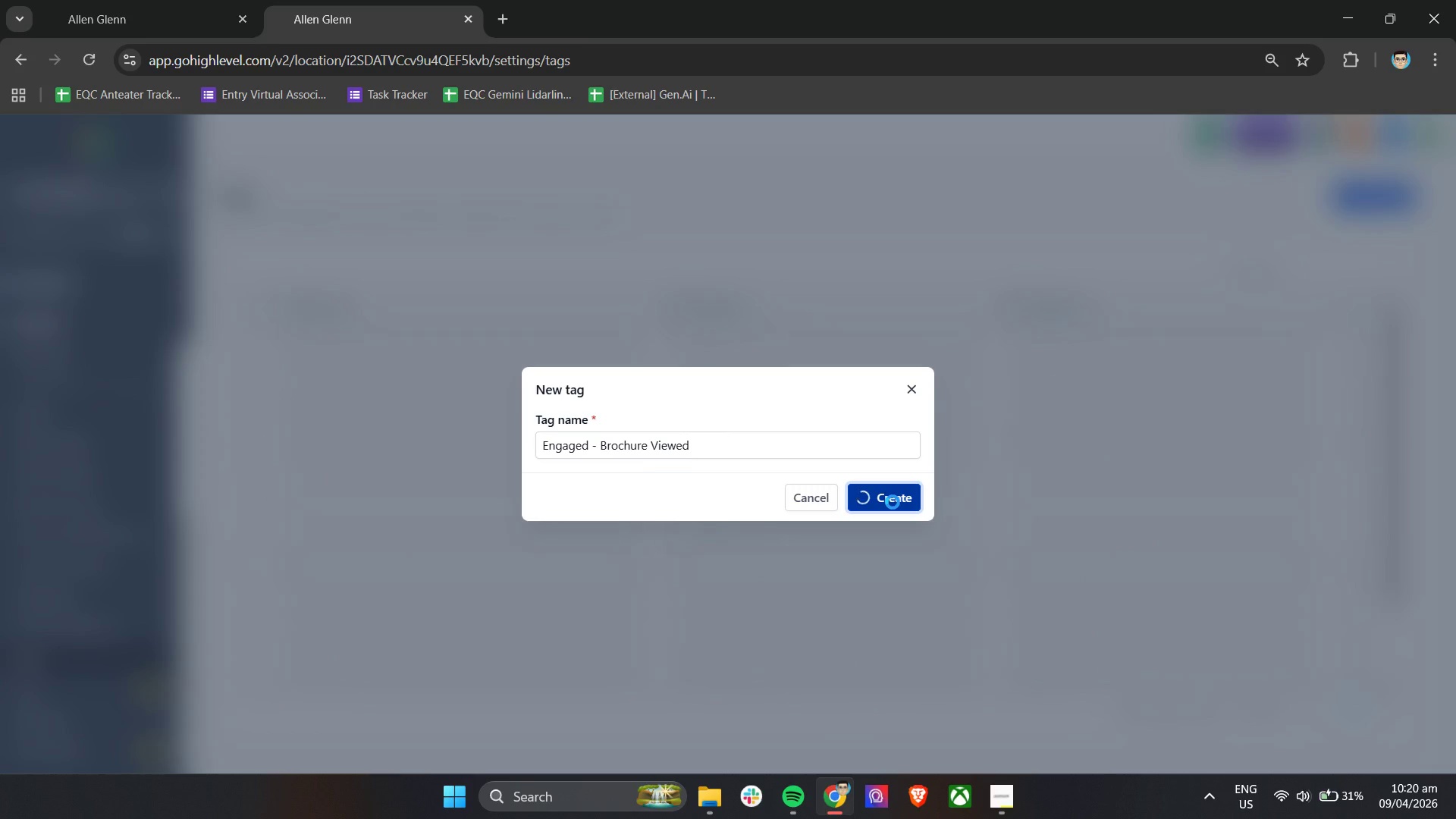 
wait(7.73)
 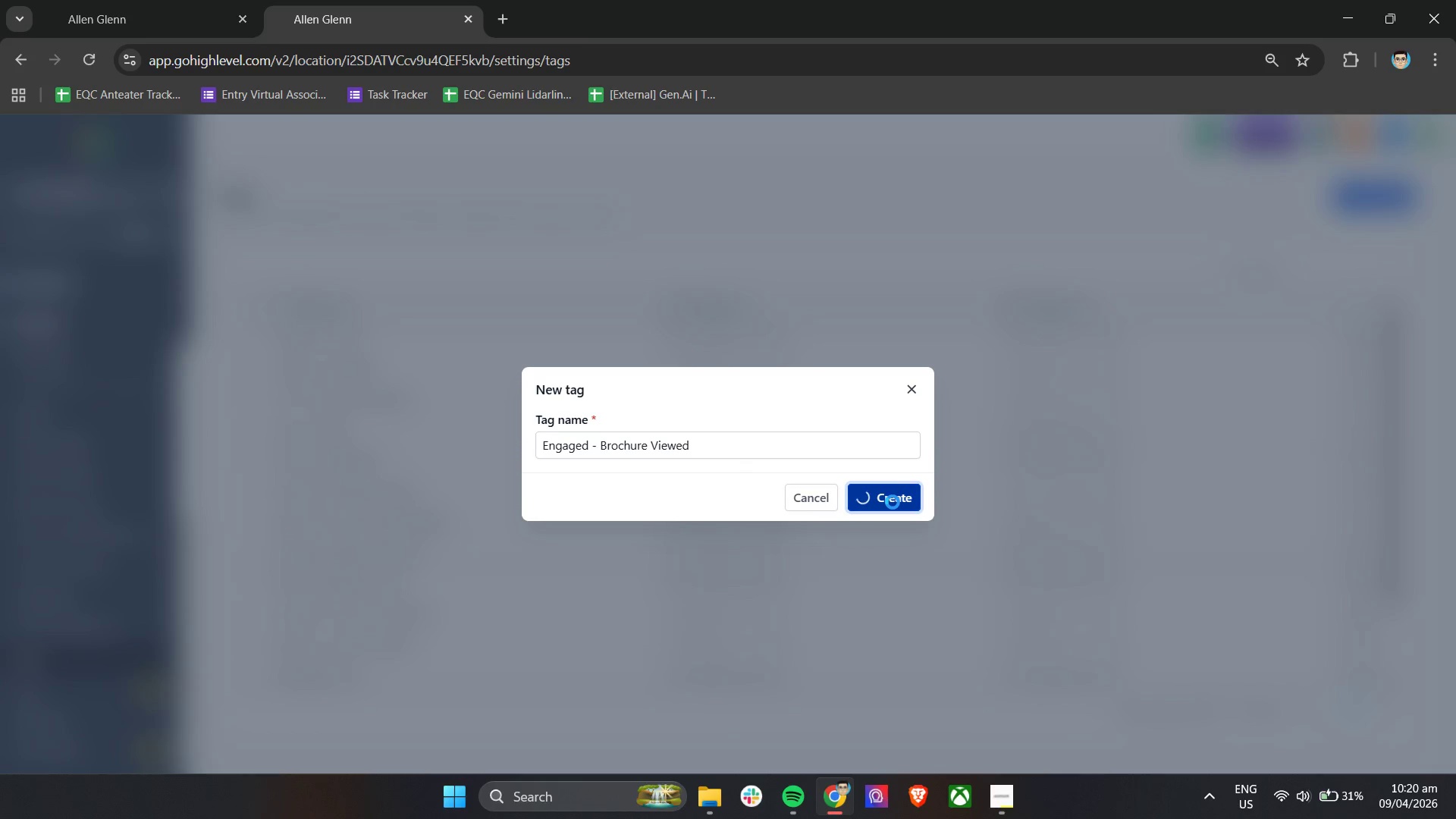 
left_click([91, 0])
 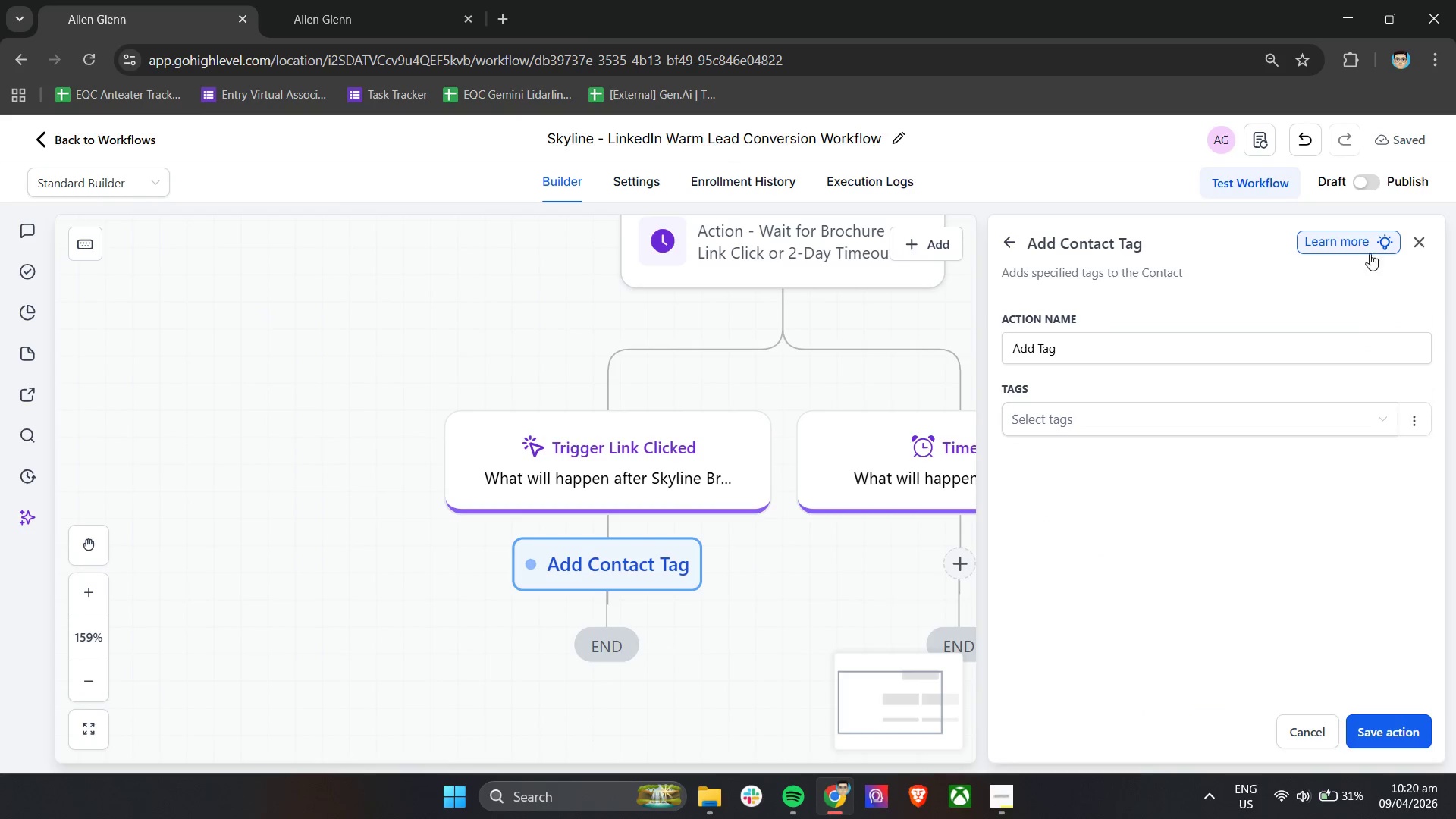 
left_click([1426, 239])
 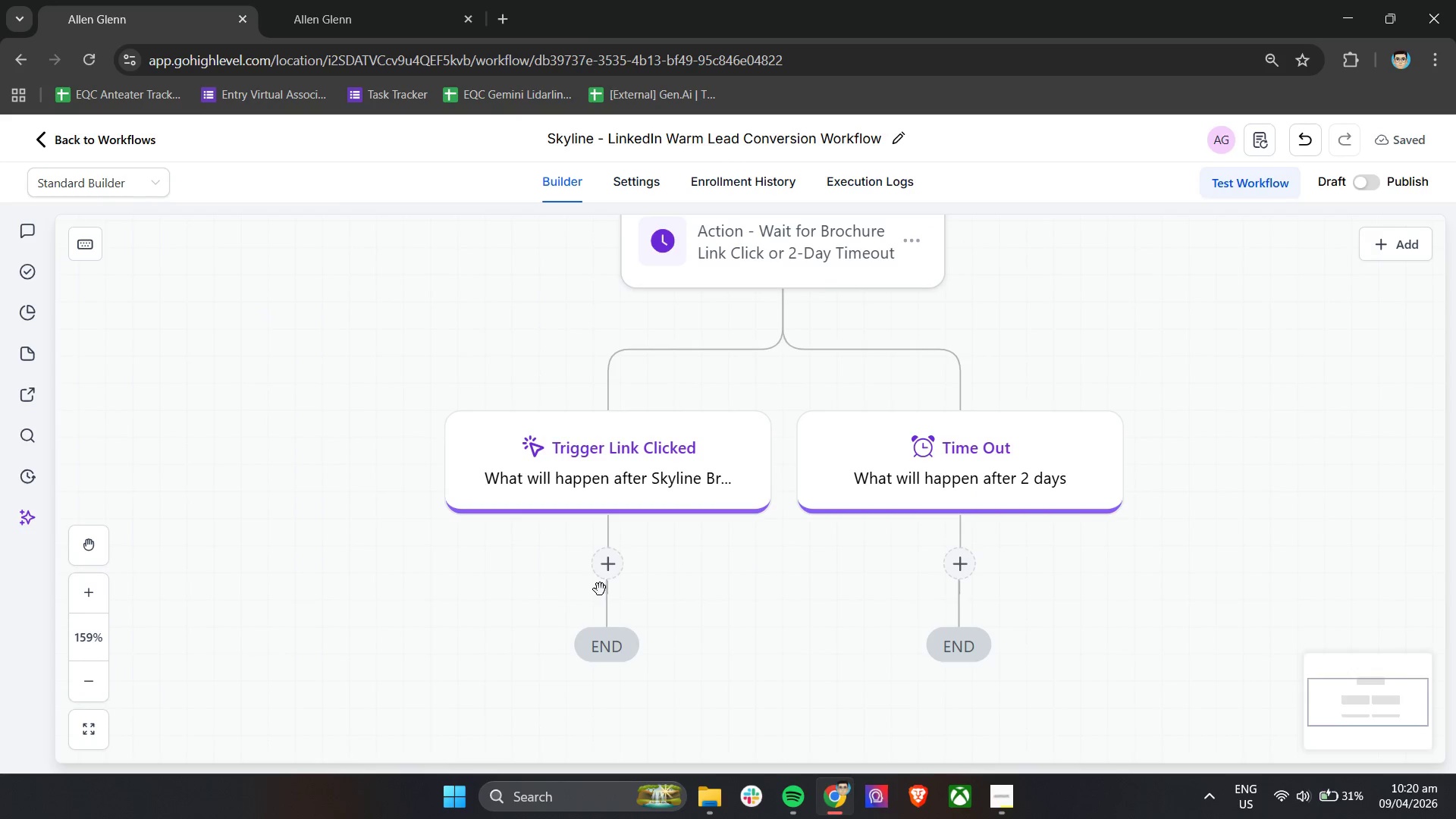 
left_click([603, 573])
 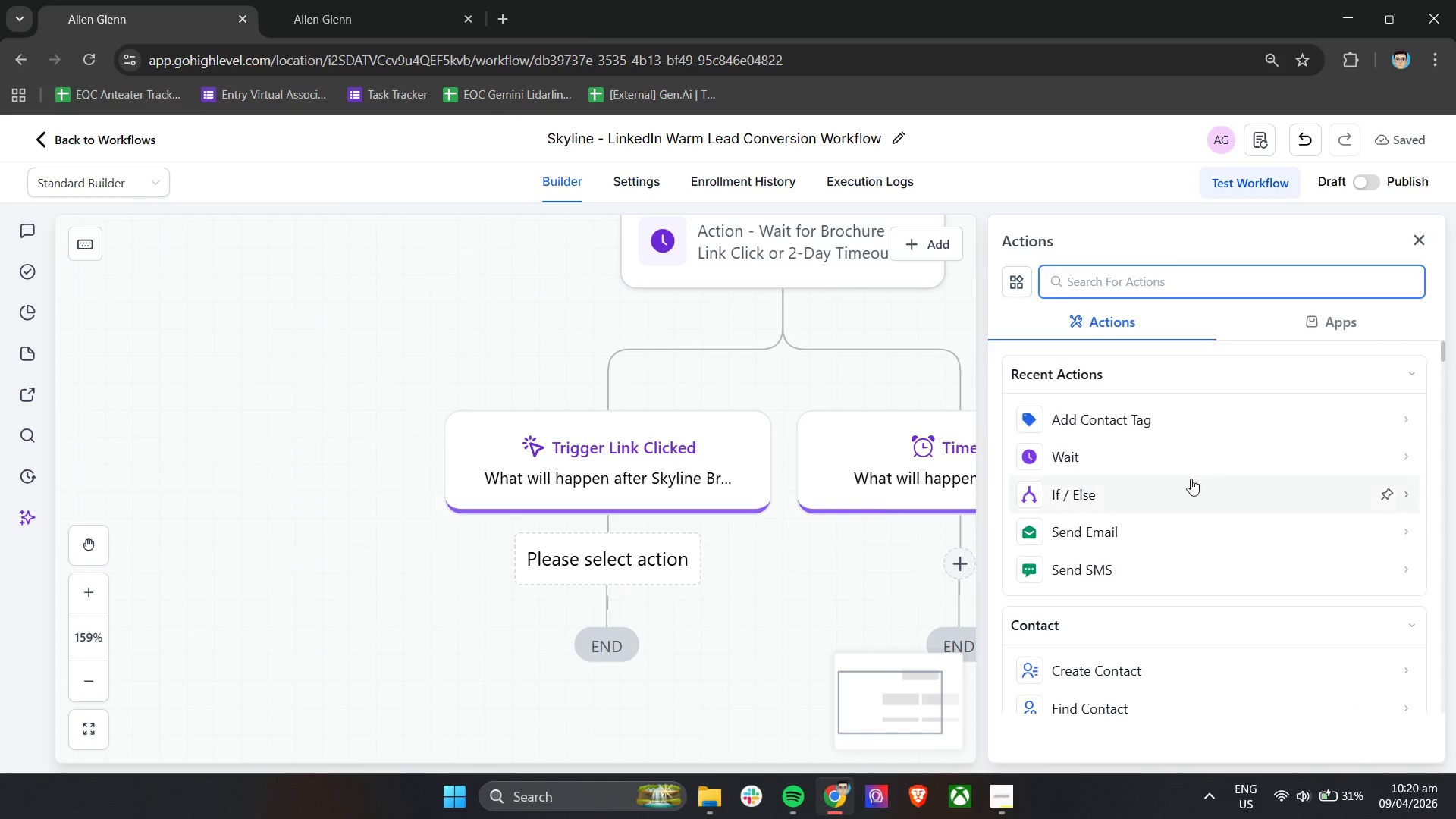 
left_click([1197, 432])
 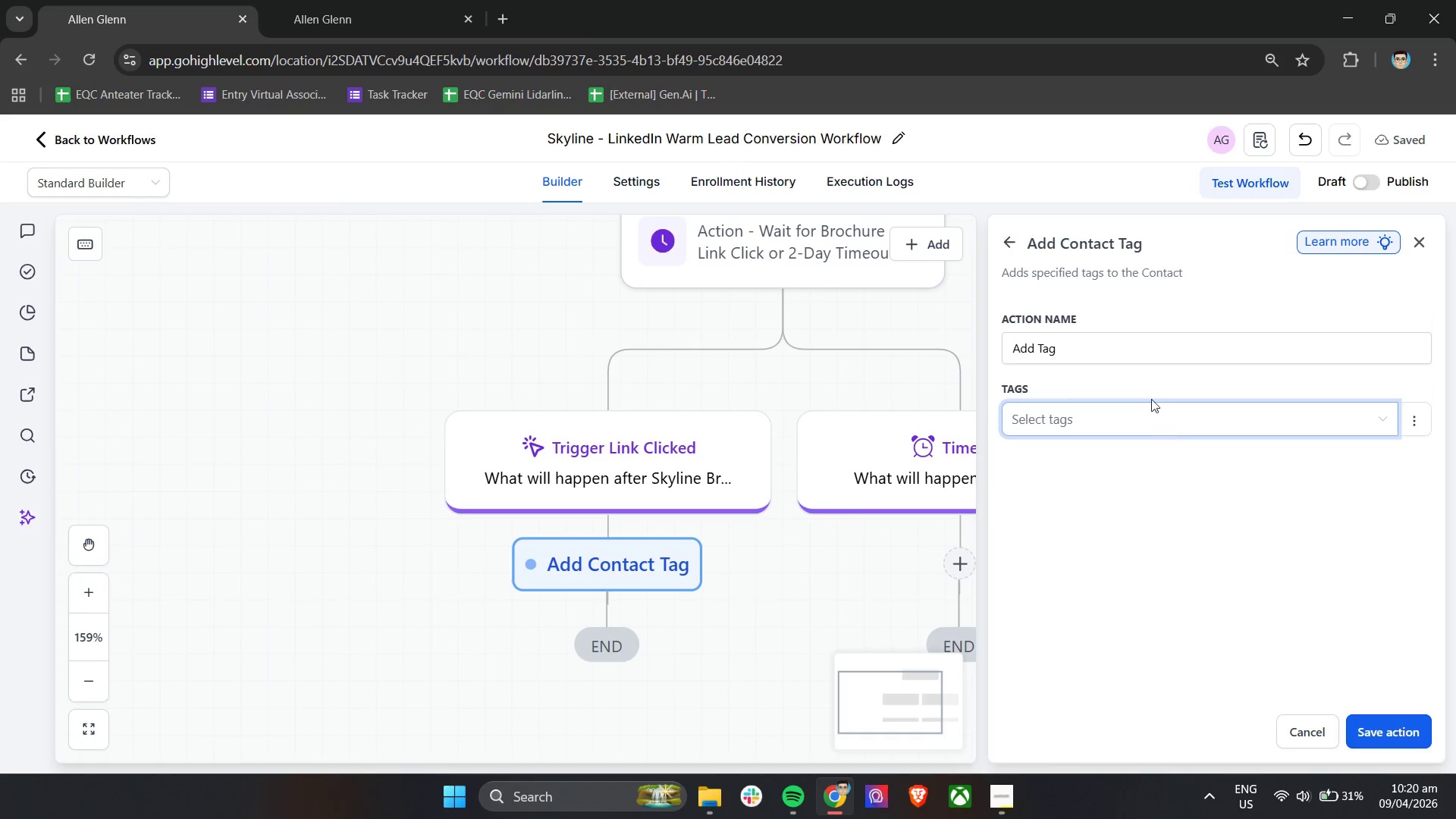 
left_click([1141, 408])
 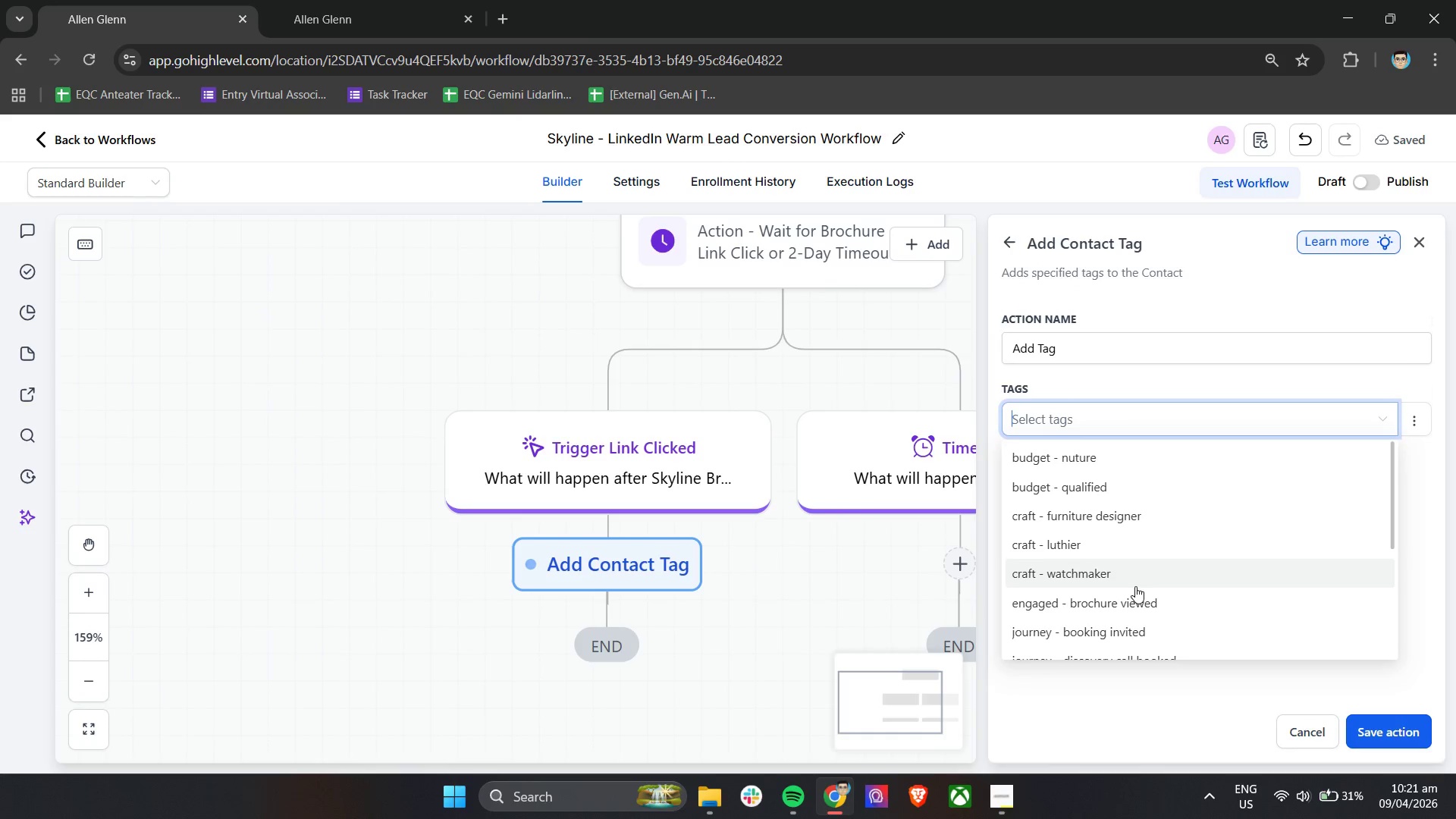 
scroll: coordinate [1135, 586], scroll_direction: down, amount: 2.0
 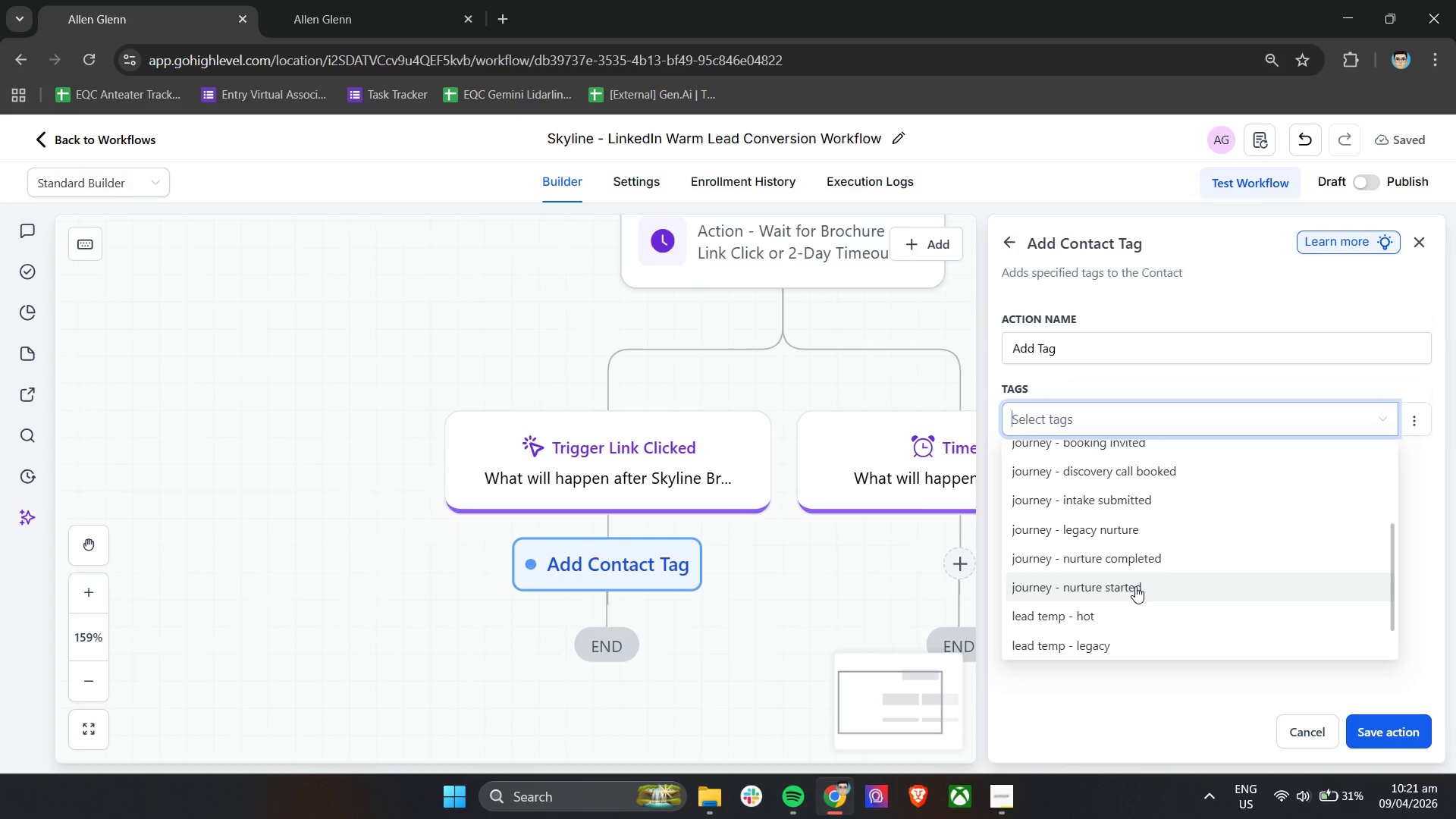 
scroll: coordinate [1135, 586], scroll_direction: up, amount: 2.0
 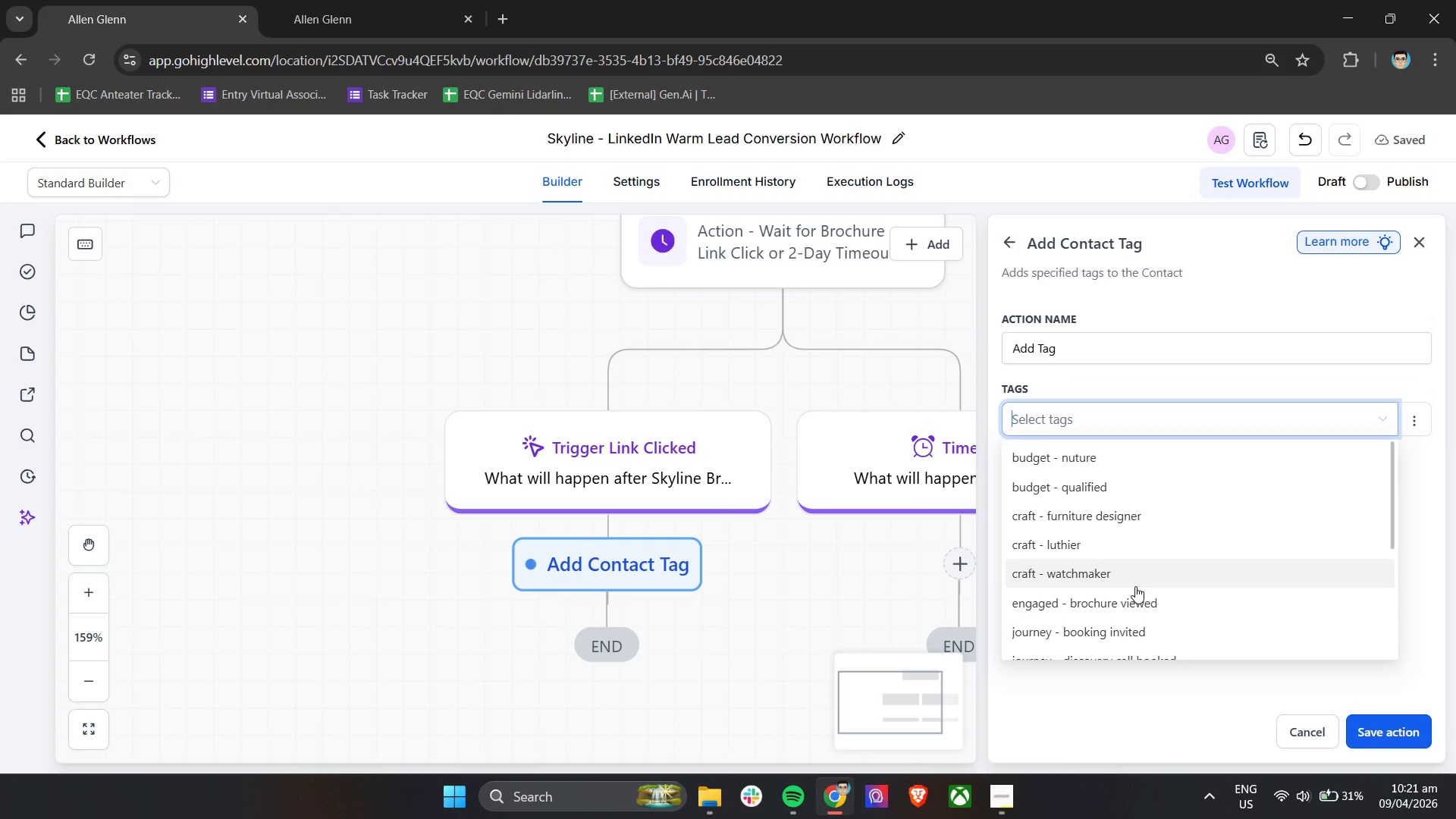 
left_click([1131, 605])
 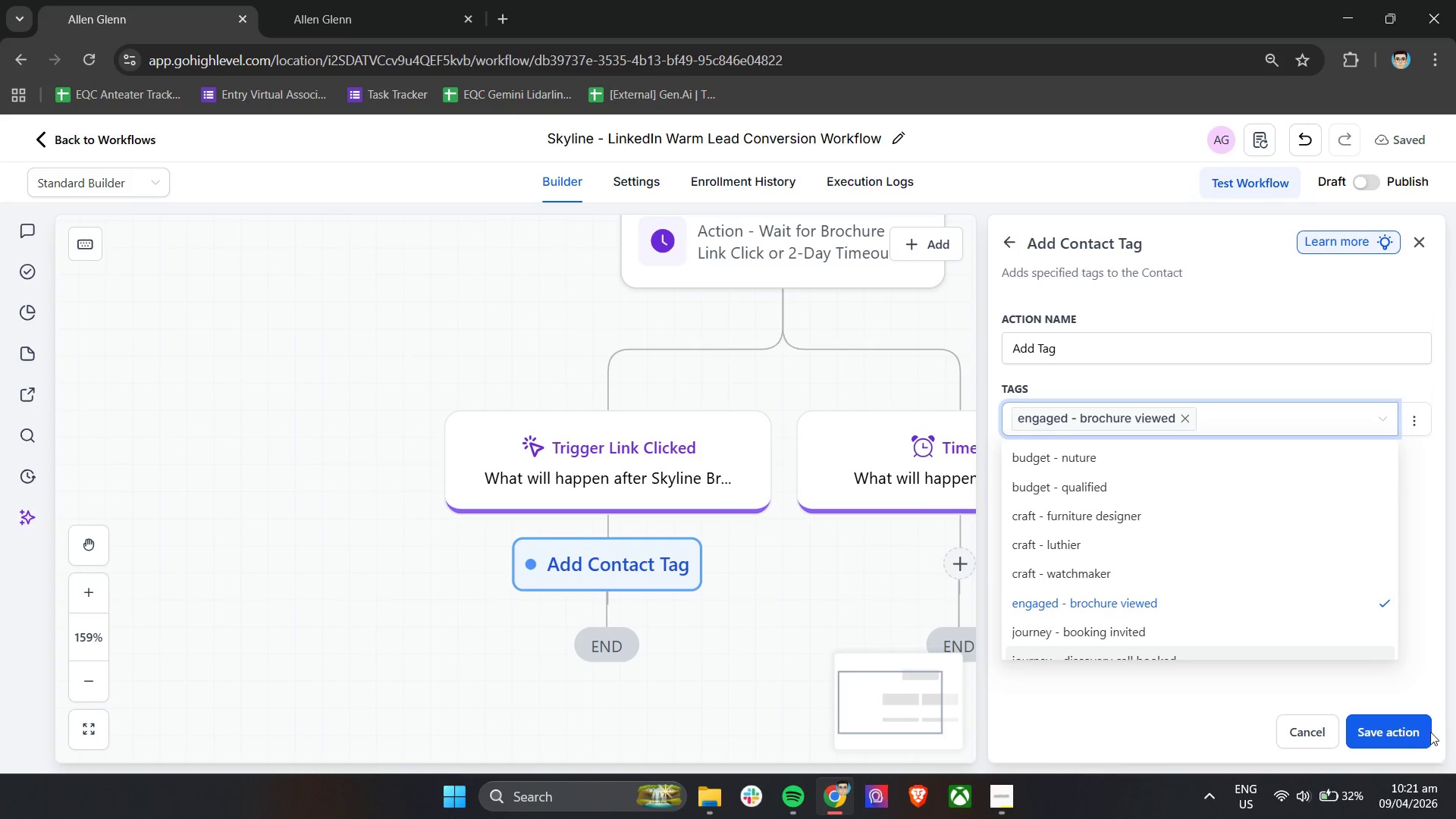 
wait(5.66)
 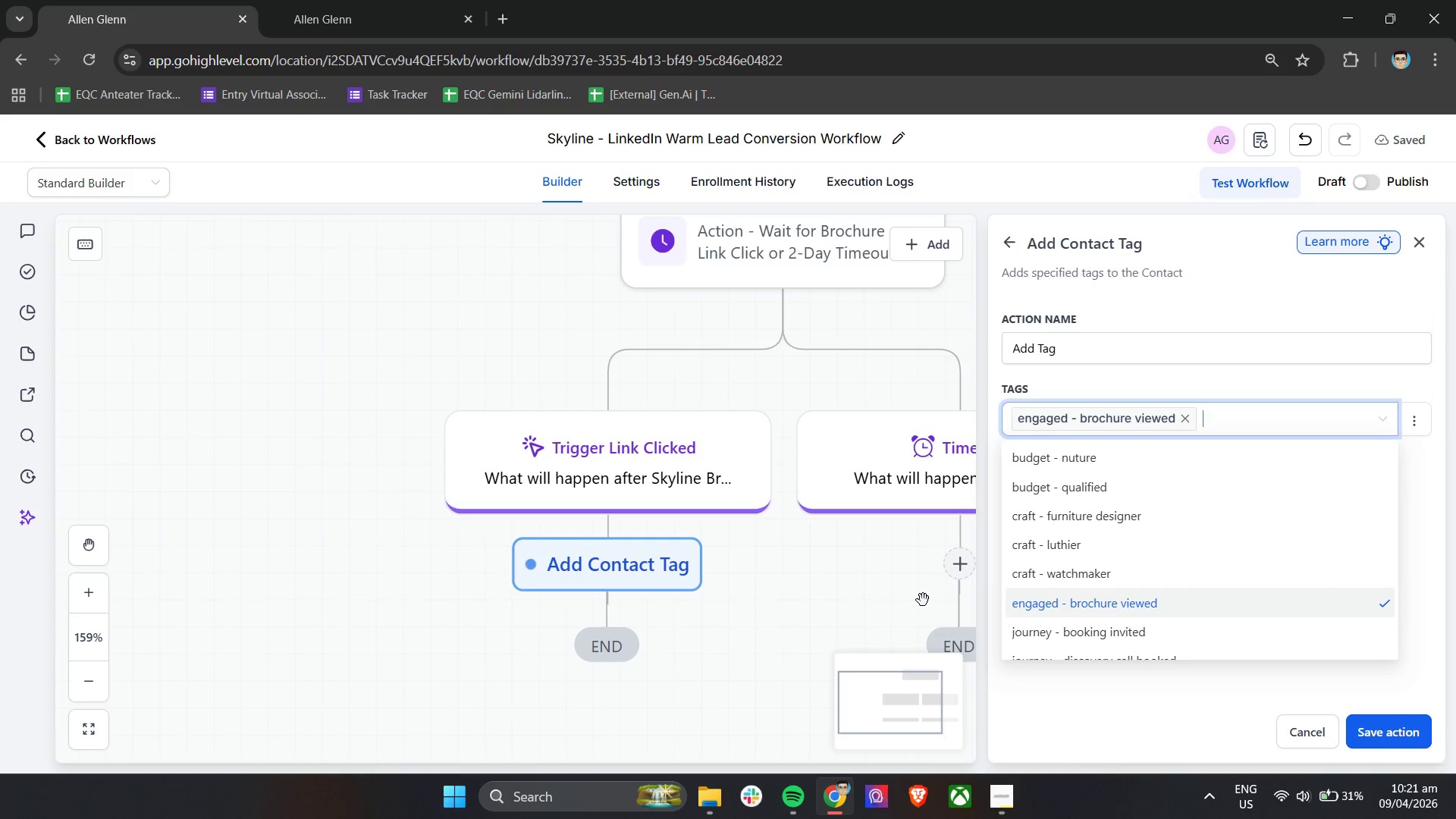 
left_click_drag(start_coordinate=[1136, 350], to_coordinate=[965, 359])
 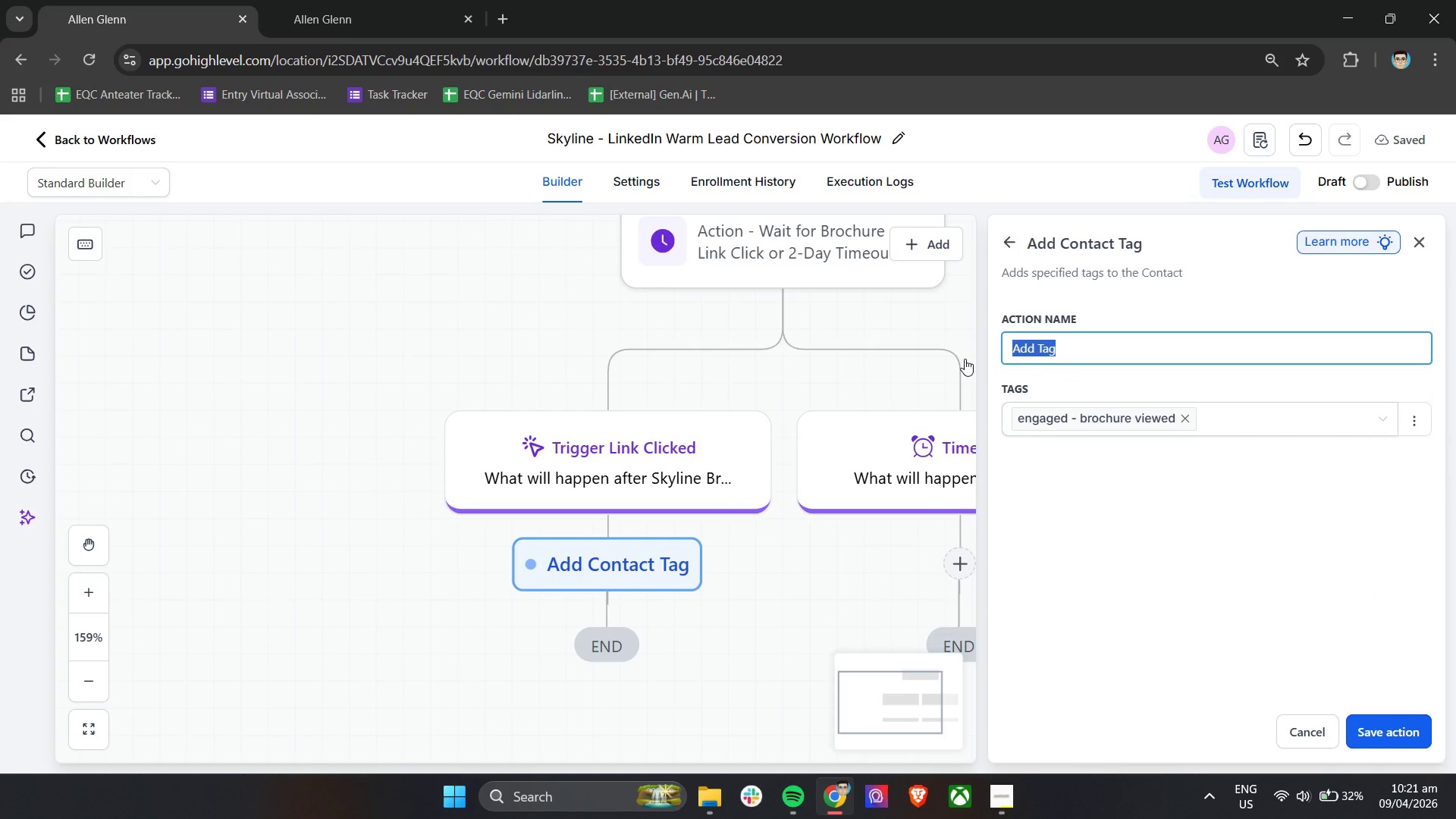 
type(ction - Tag Engaged LinkedIn Led)
 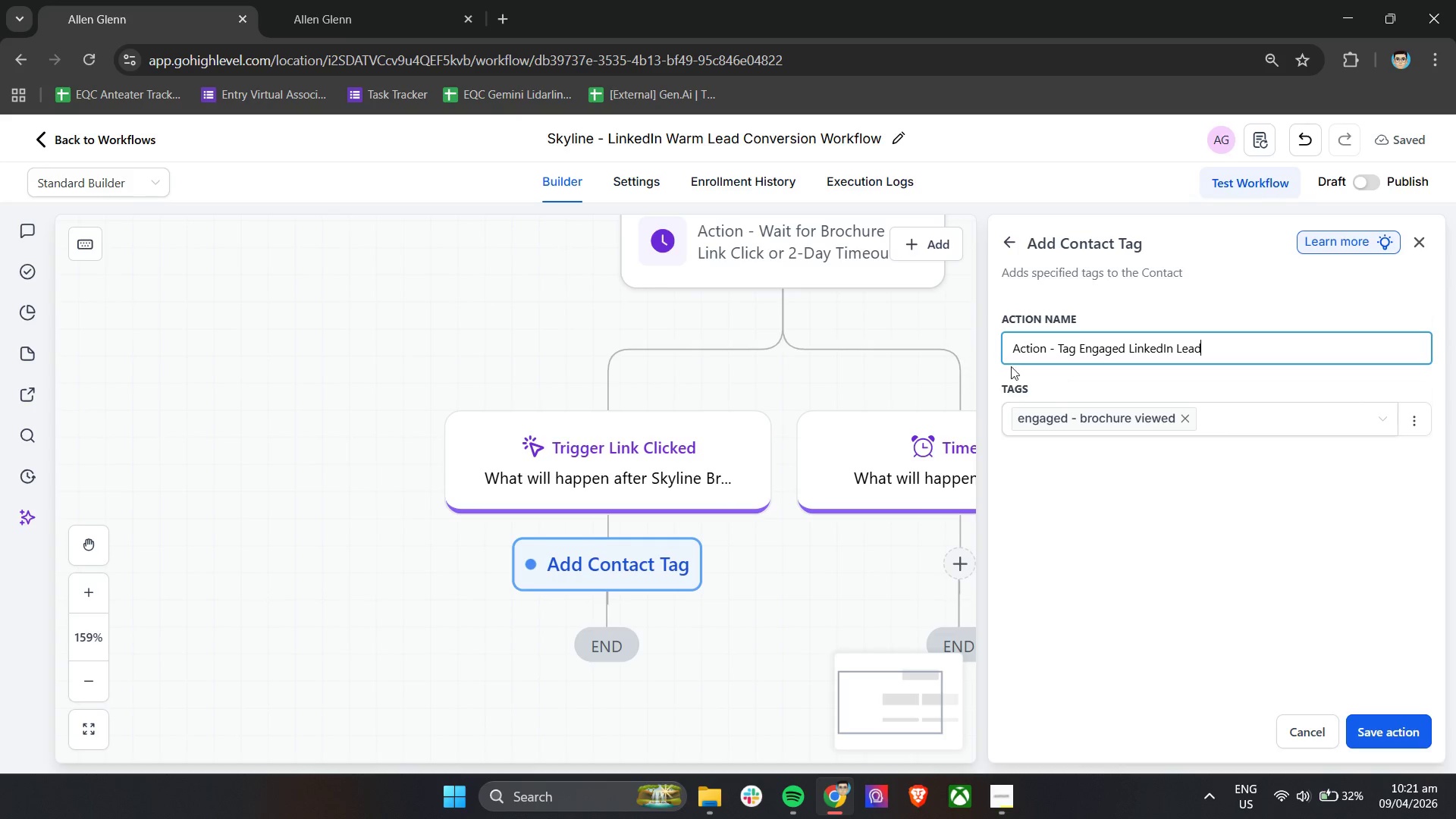 
 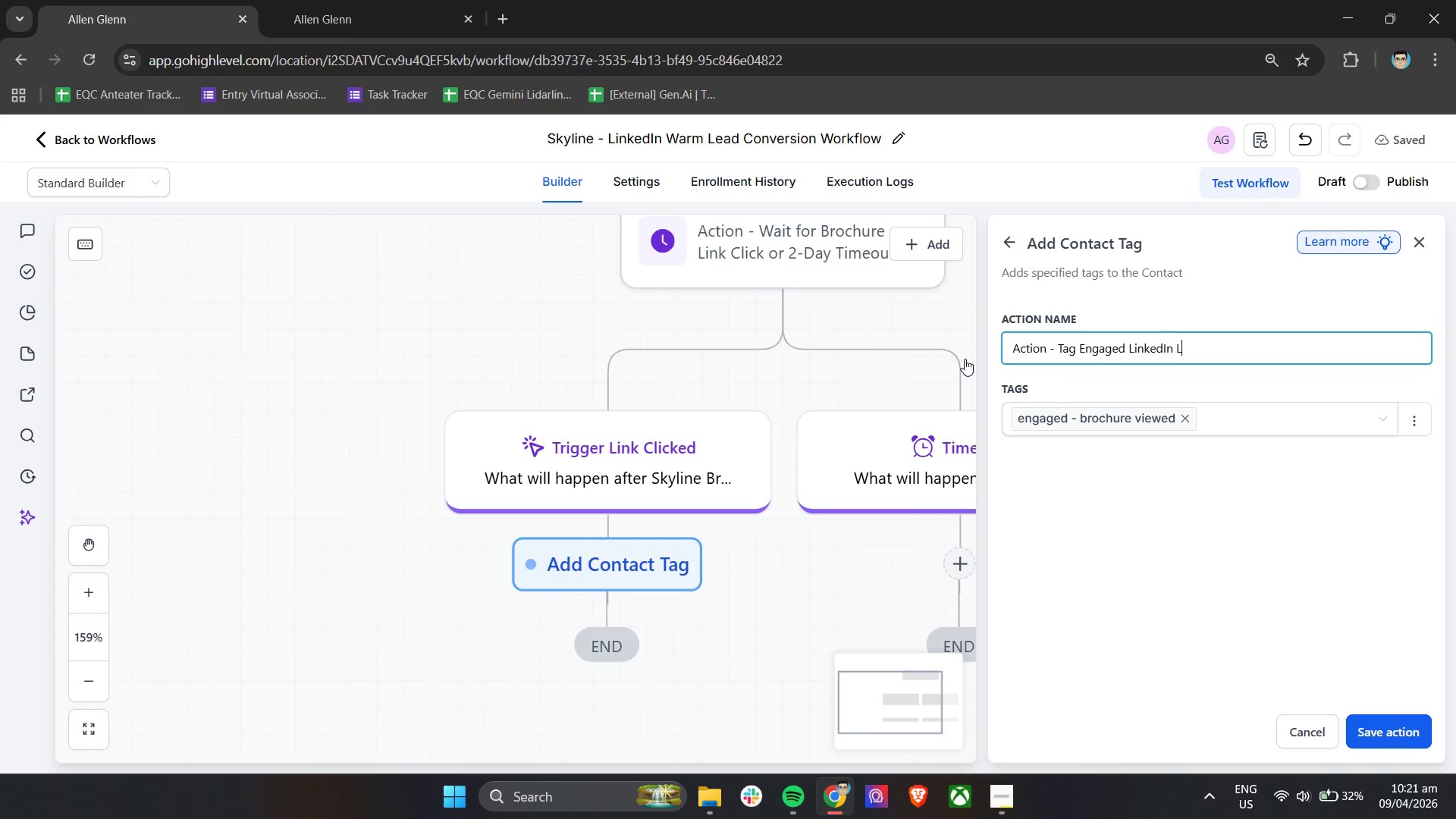 
hold_key(key=A, duration=0.31)
 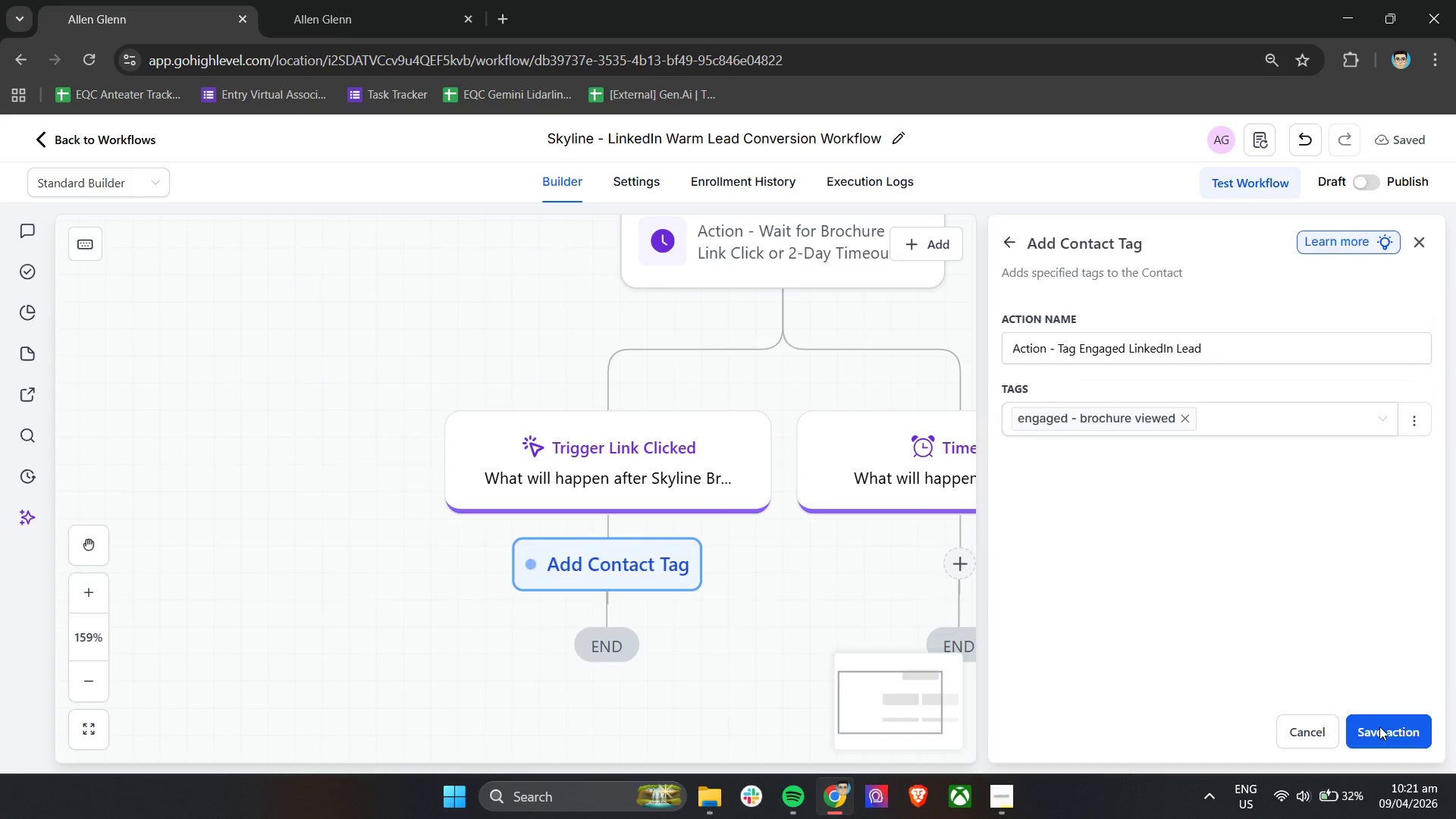 
scroll: coordinate [963, 480], scroll_direction: down, amount: 1.0
 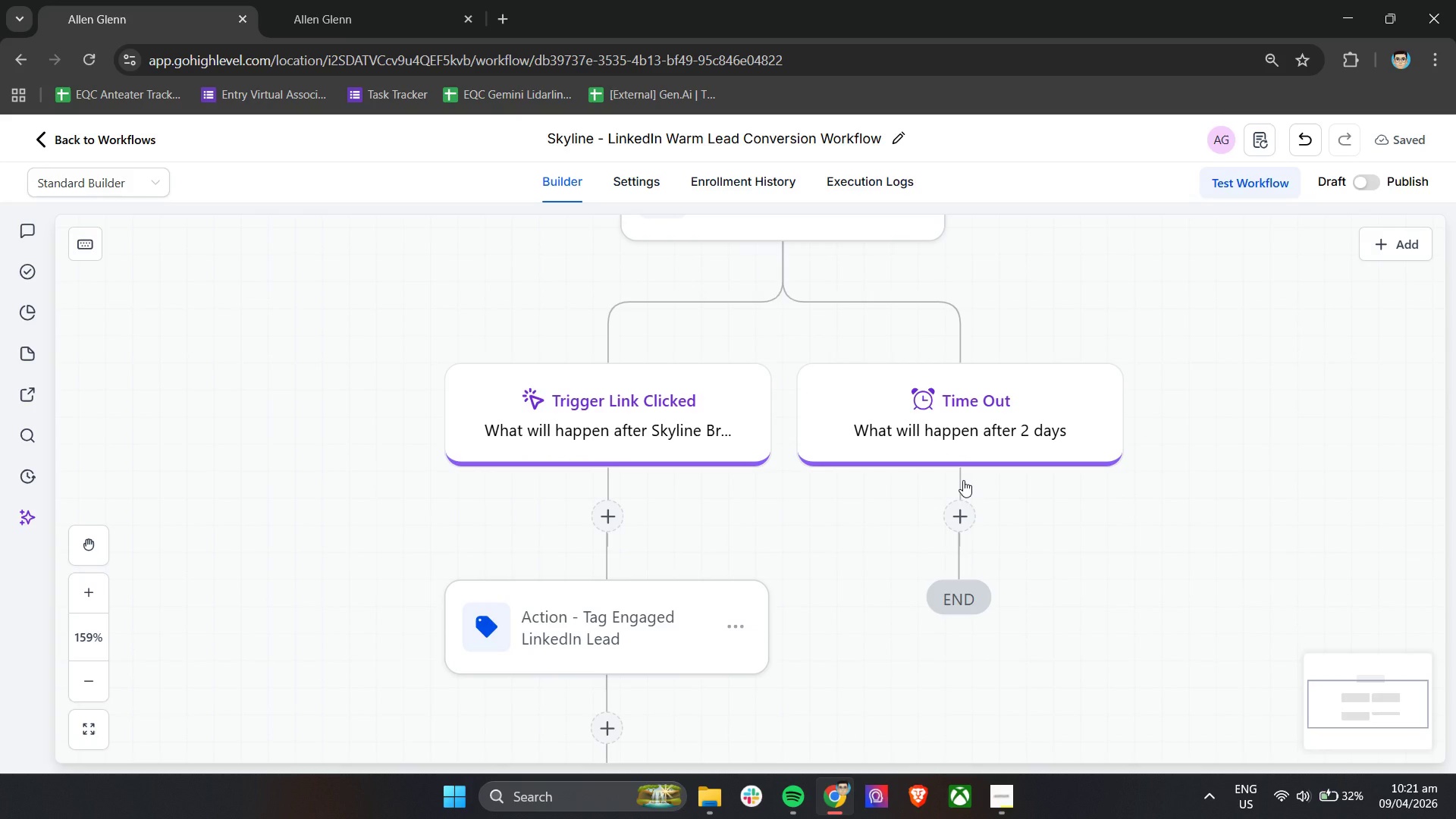 
wait(7.64)
 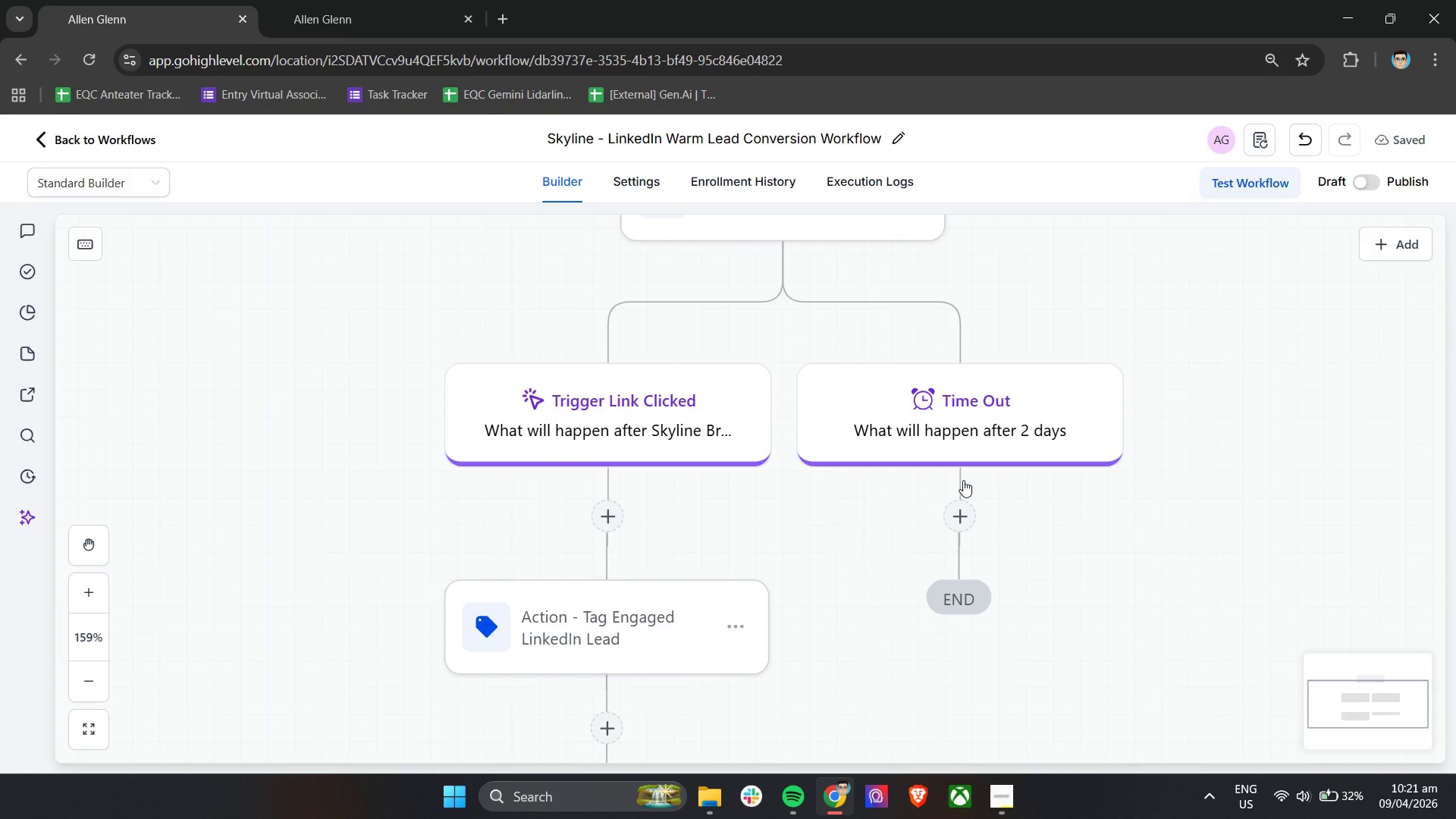 
left_click([1016, 791])